 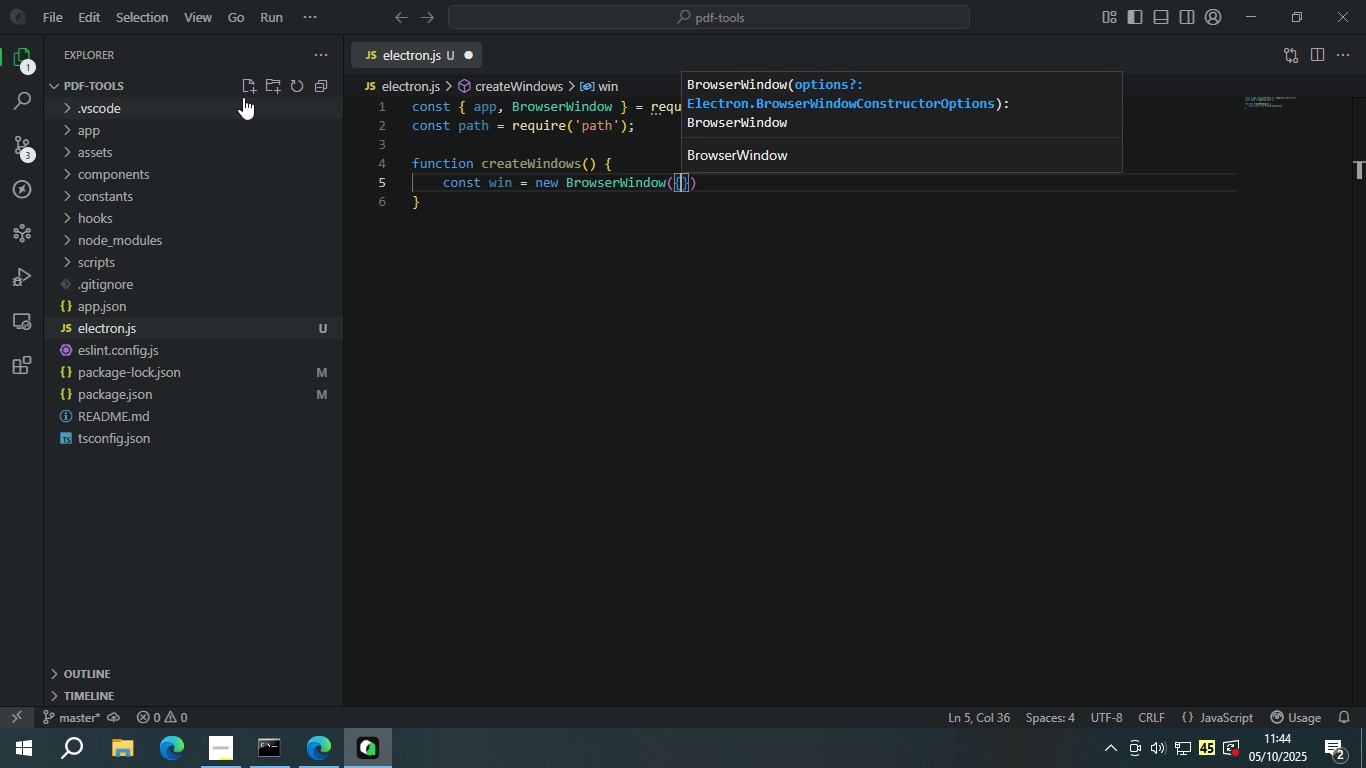 
key(Enter)
 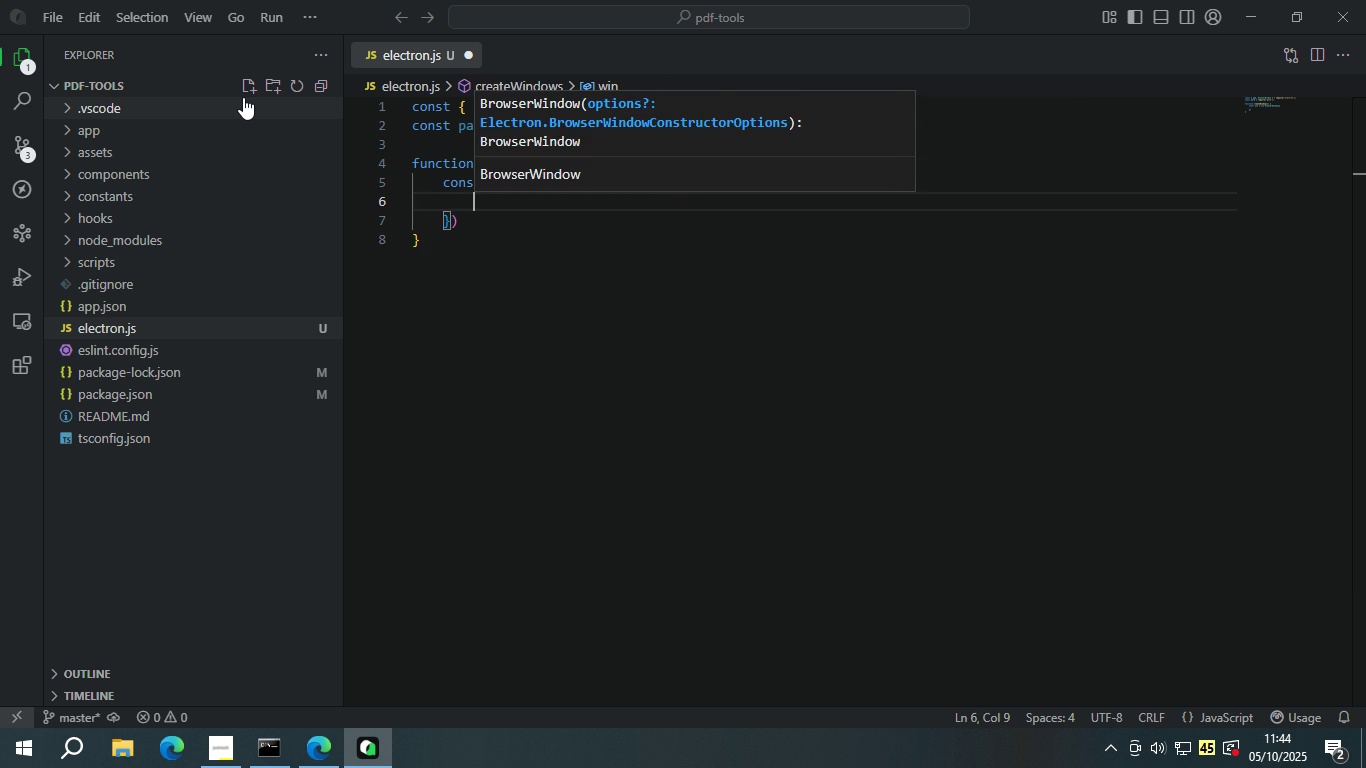 
key(W)
 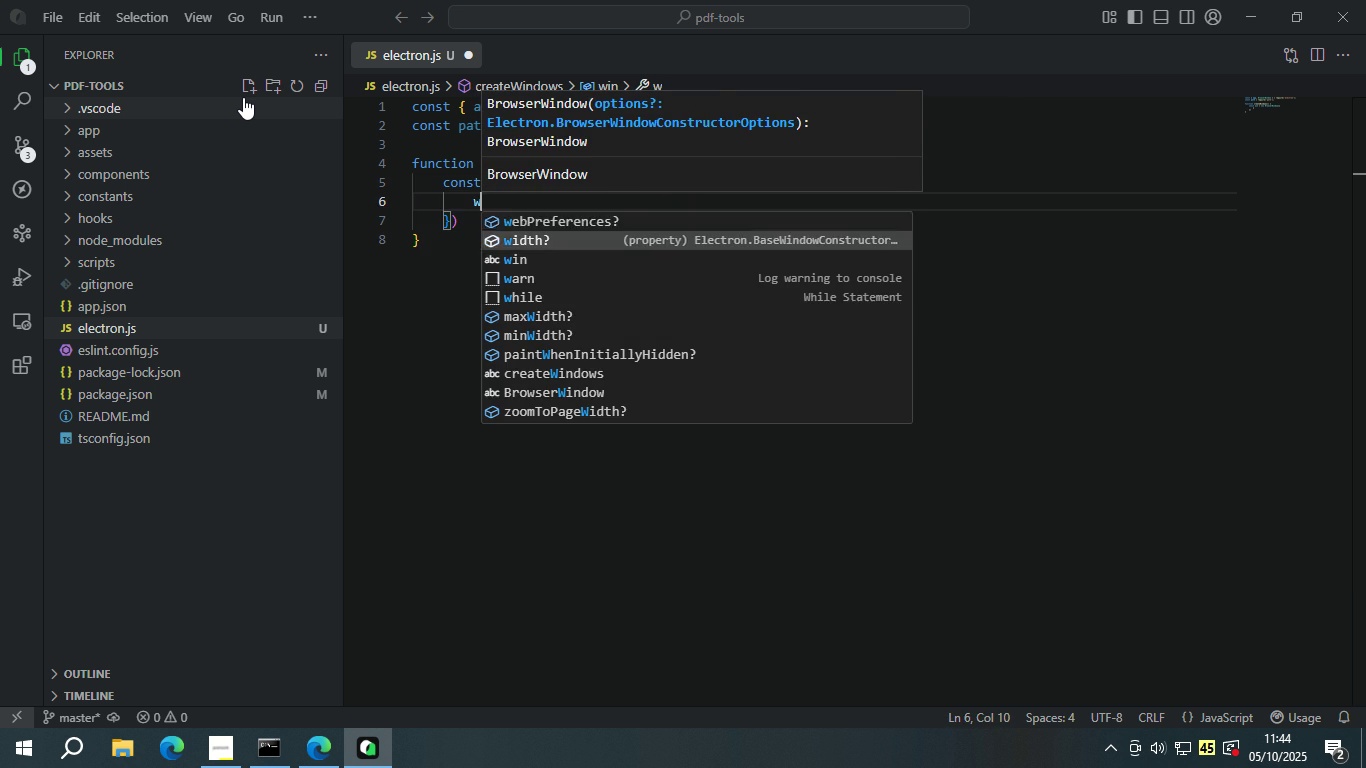 
key(ArrowDown)
 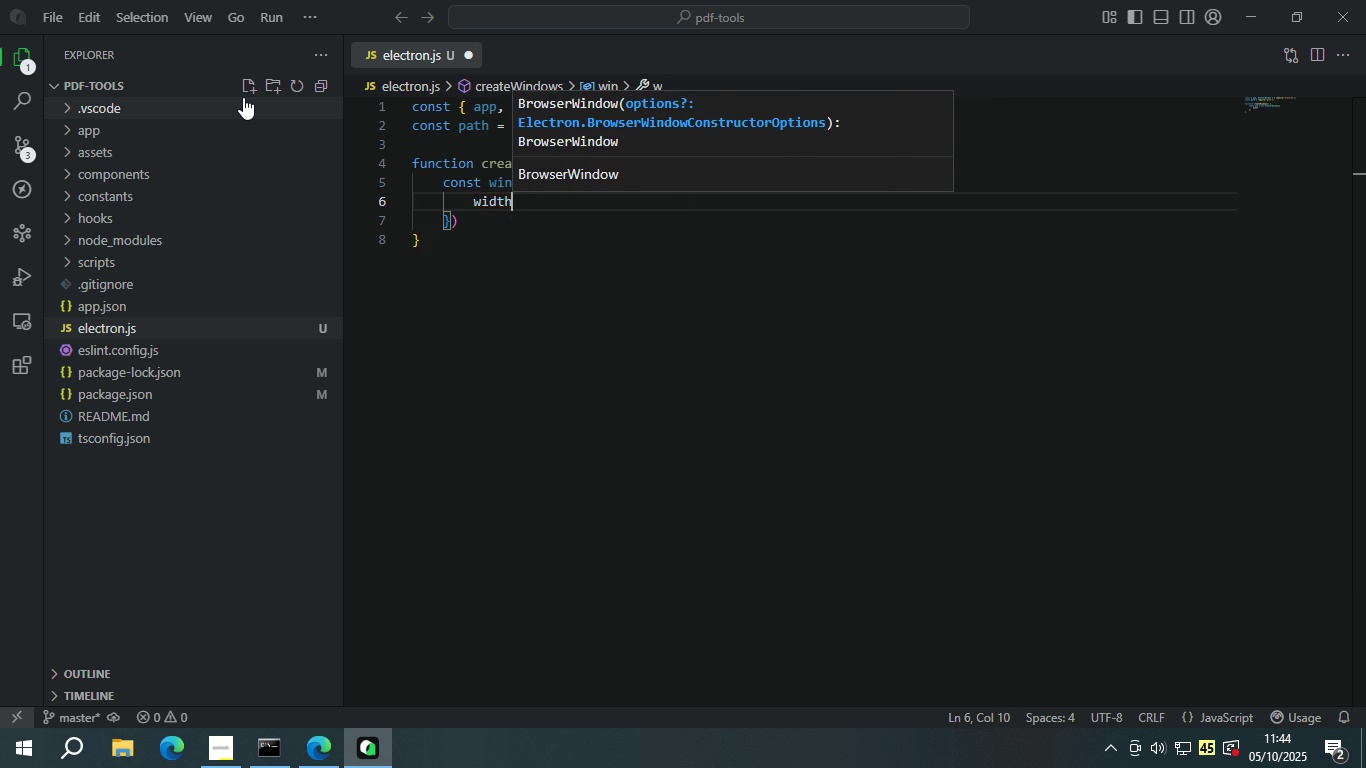 
key(Enter)